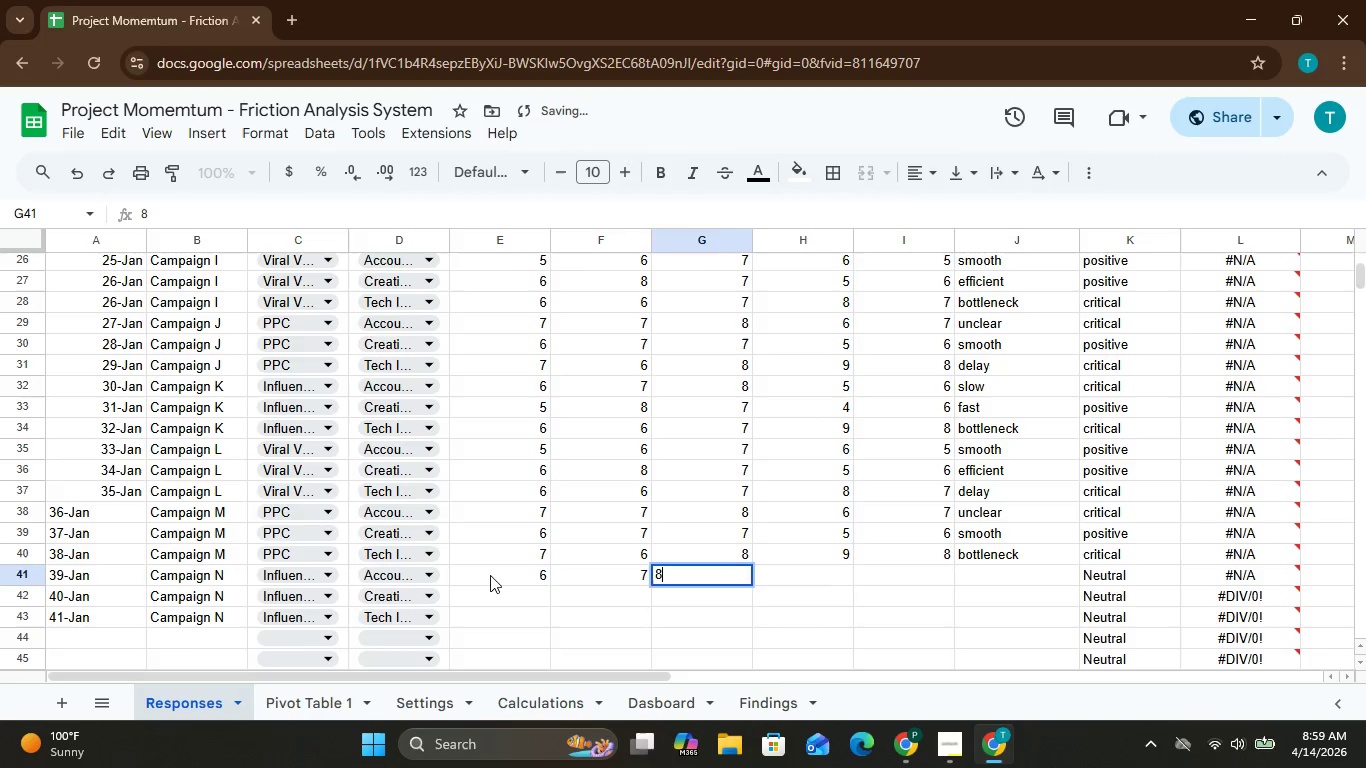 
key(ArrowRight)
 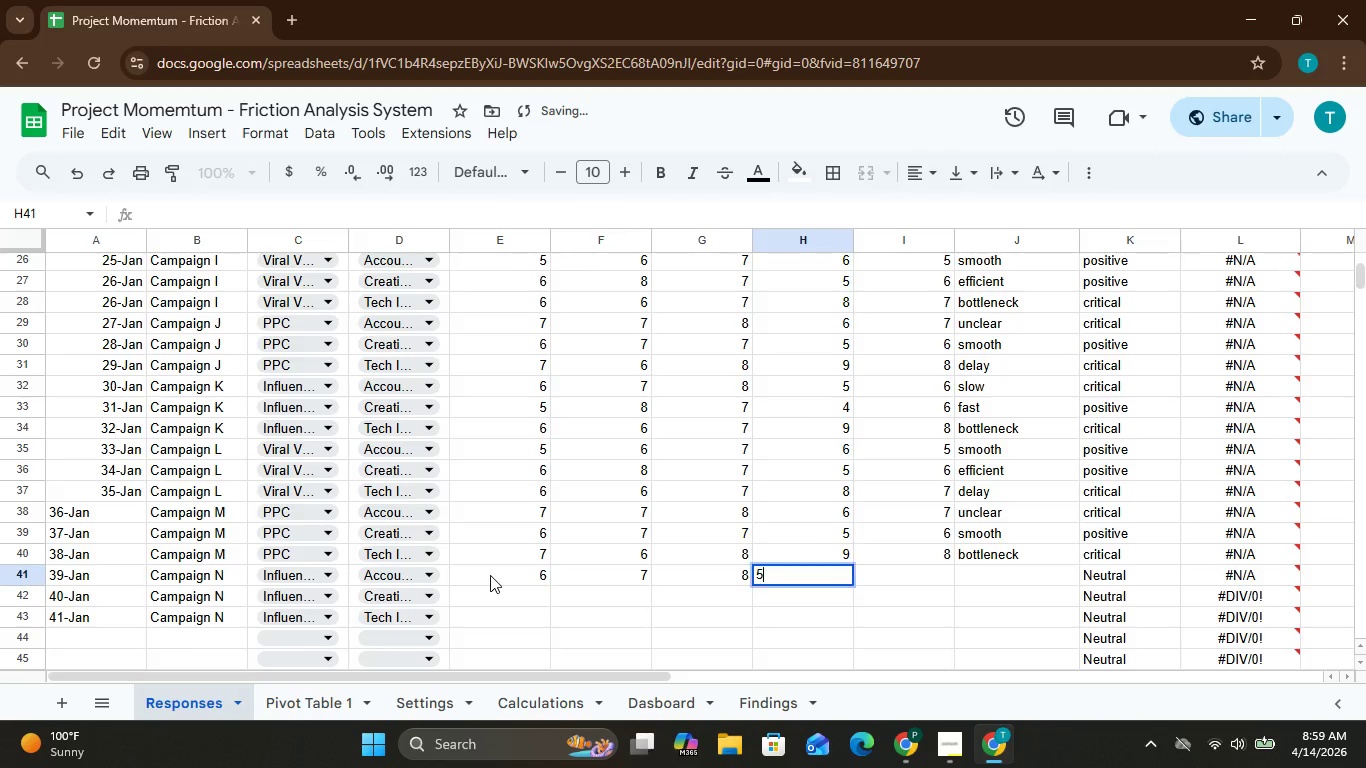 
key(5)
 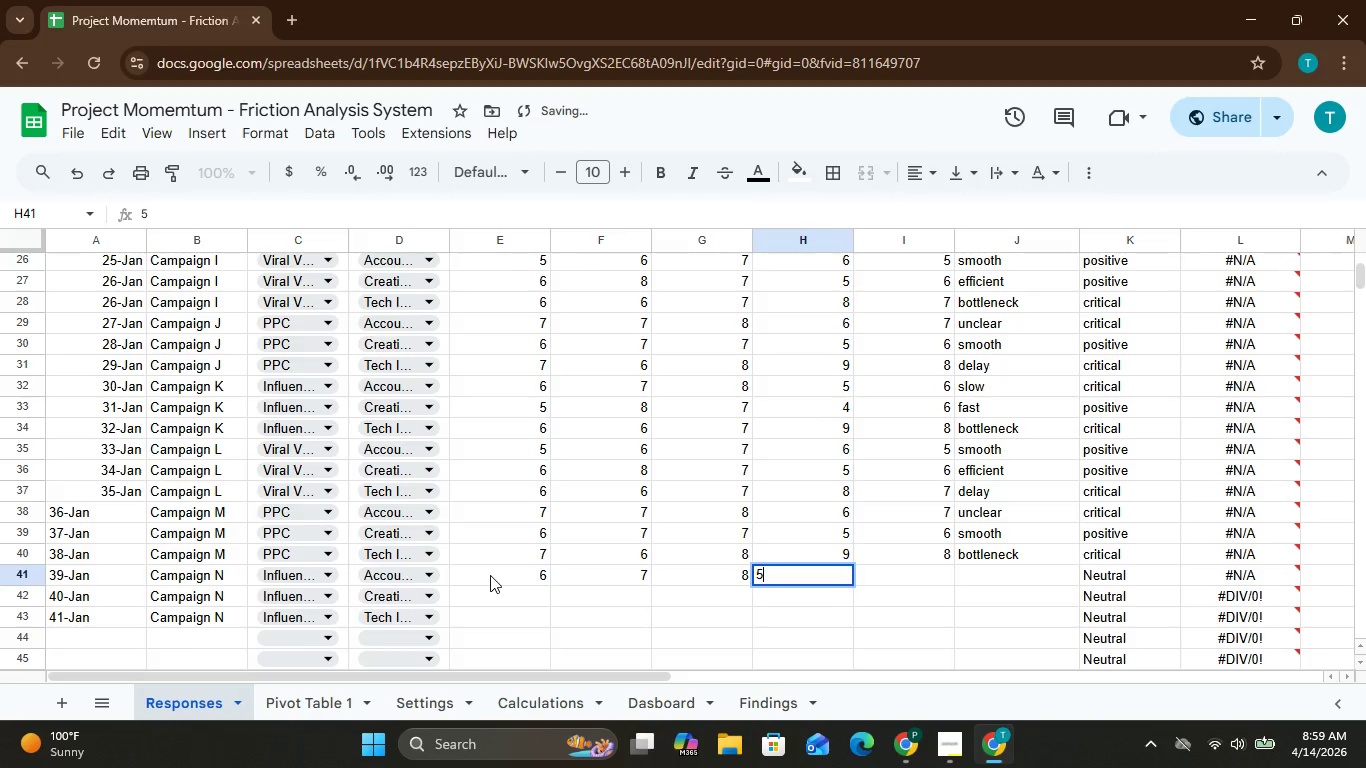 
key(ArrowRight)
 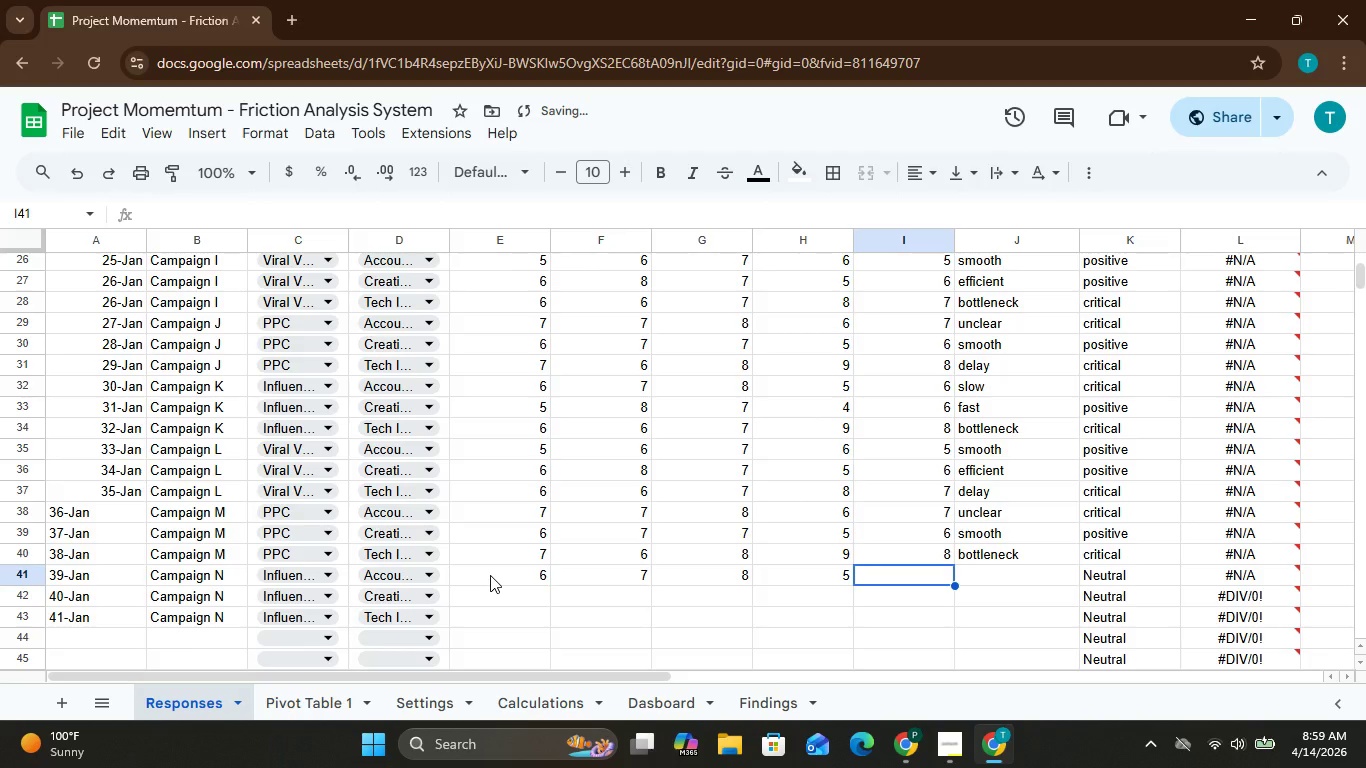 
key(9)
 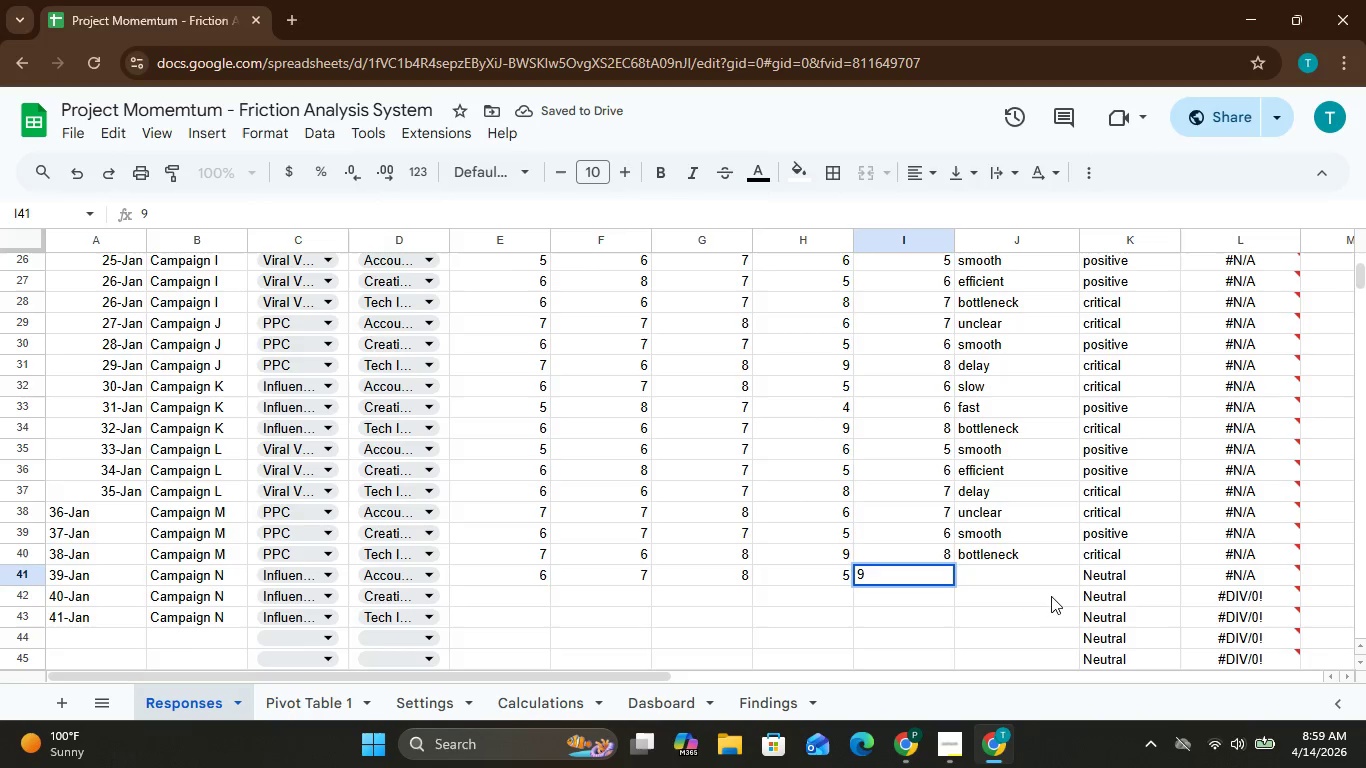 
key(ArrowRight)
 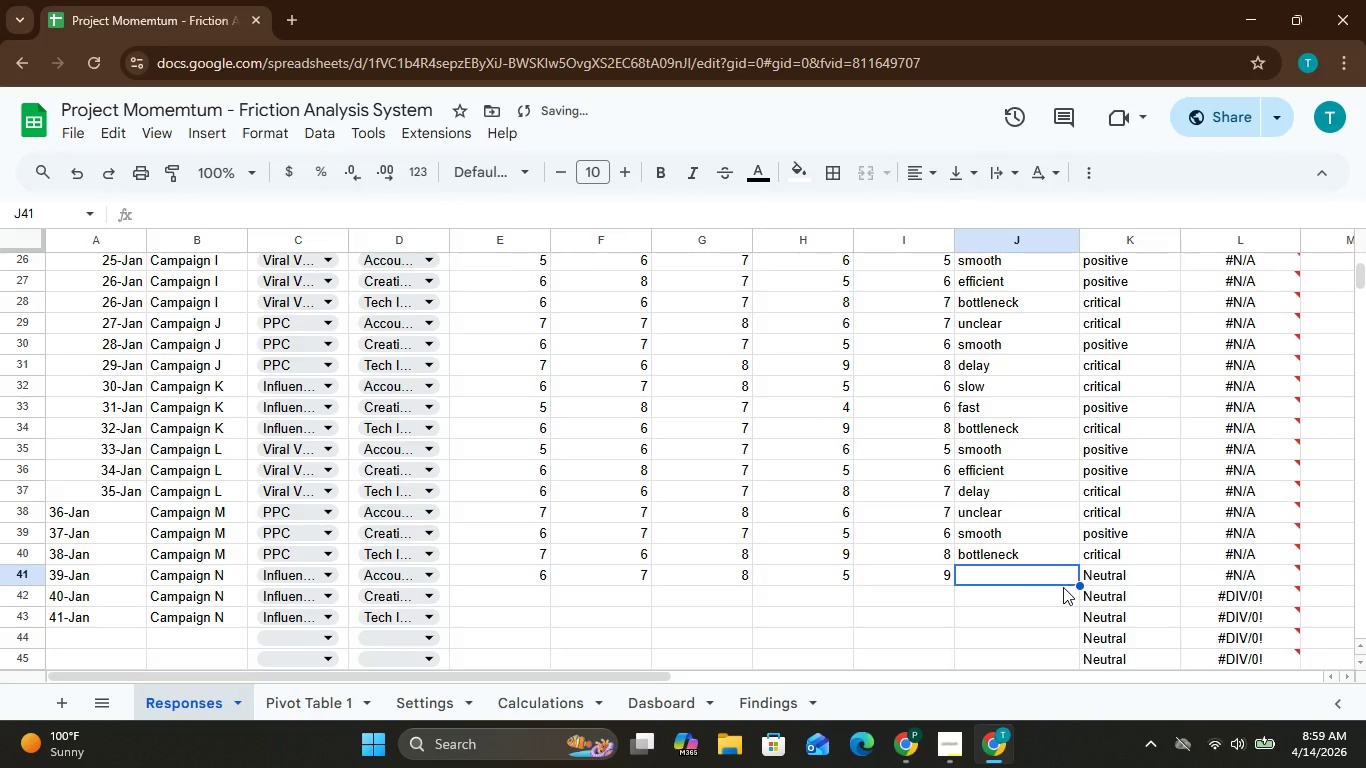 
type(slow)
 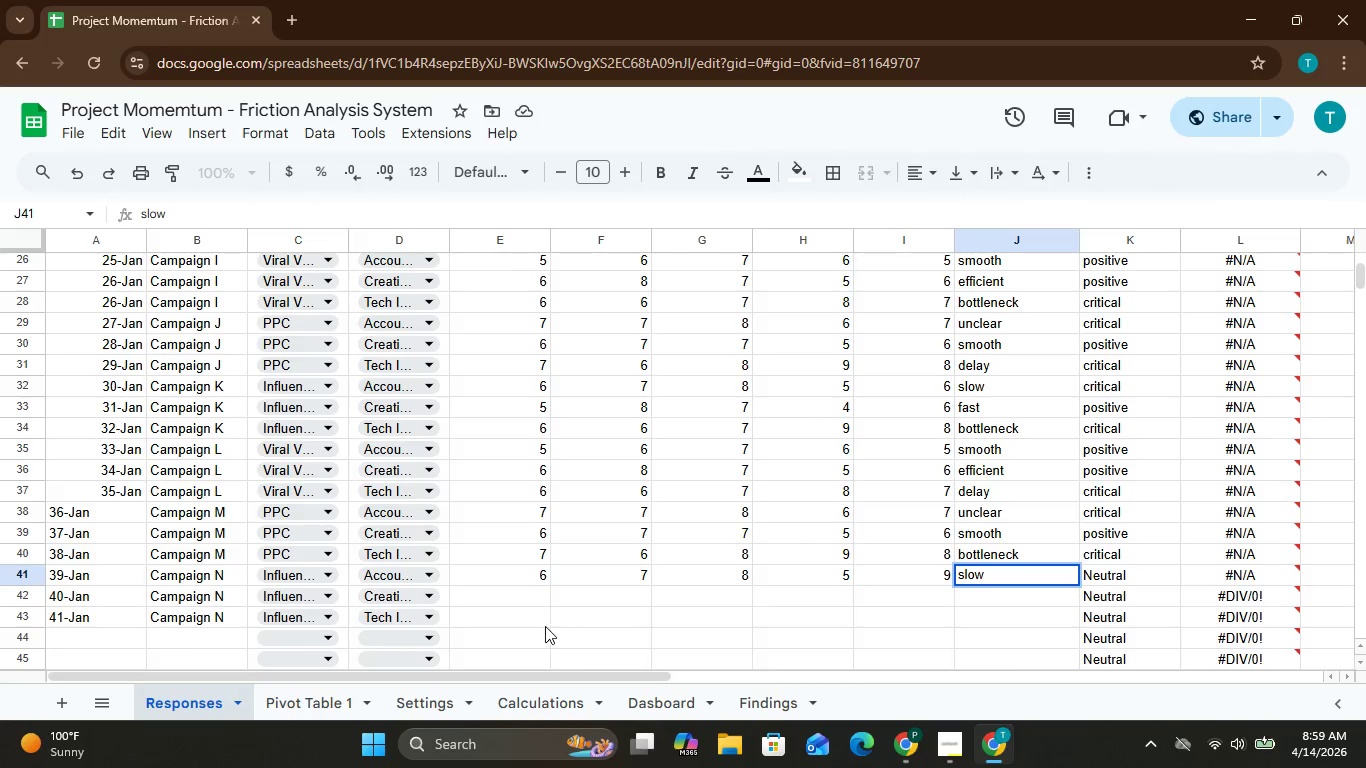 
left_click([511, 594])
 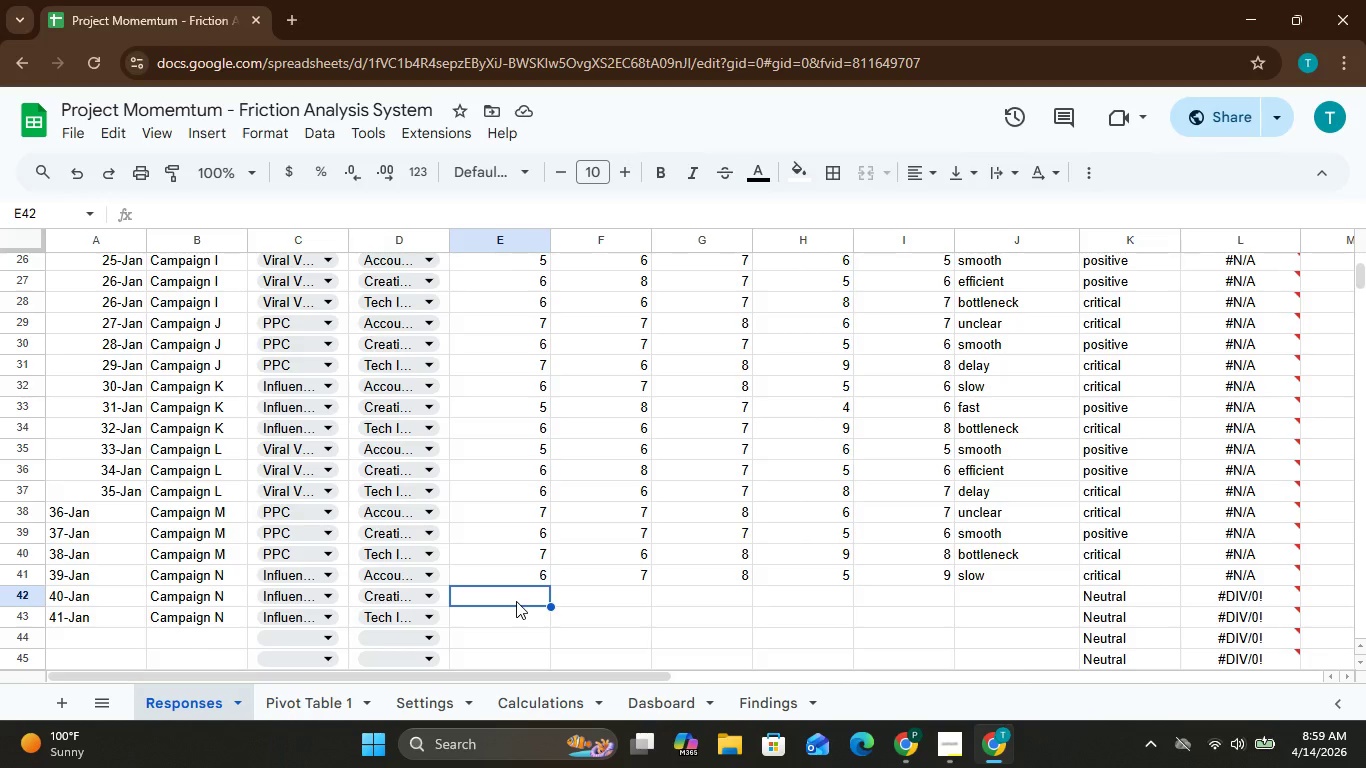 
wait(12.42)
 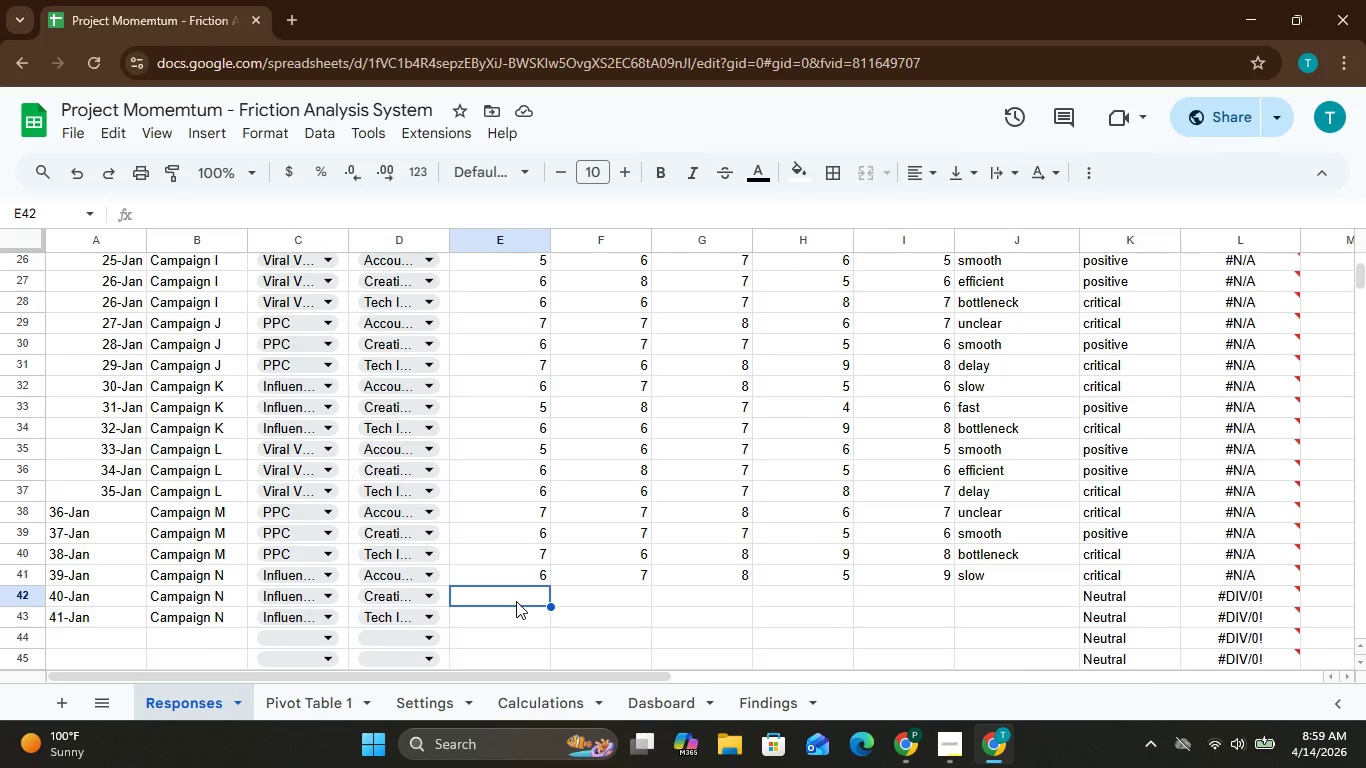 
left_click([519, 597])
 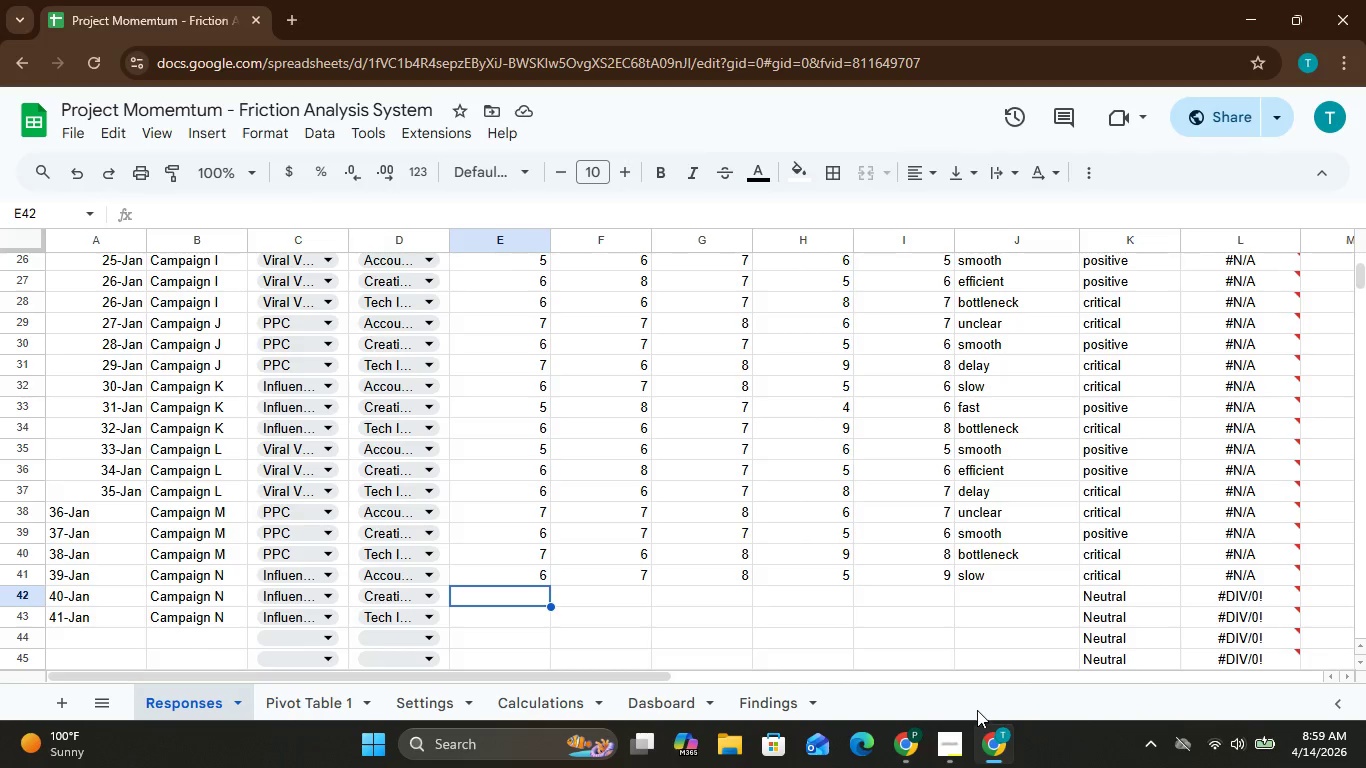 
left_click([947, 747])